 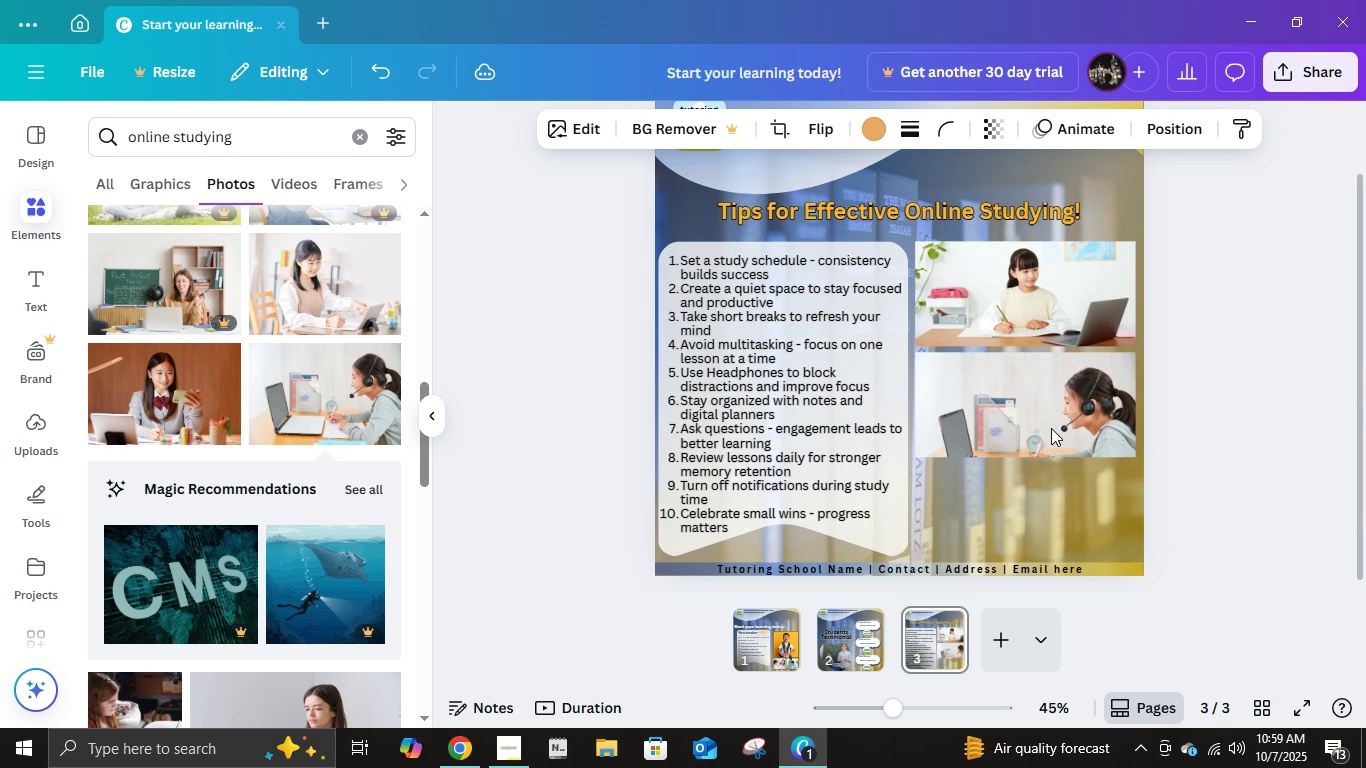 
key(ArrowUp)
 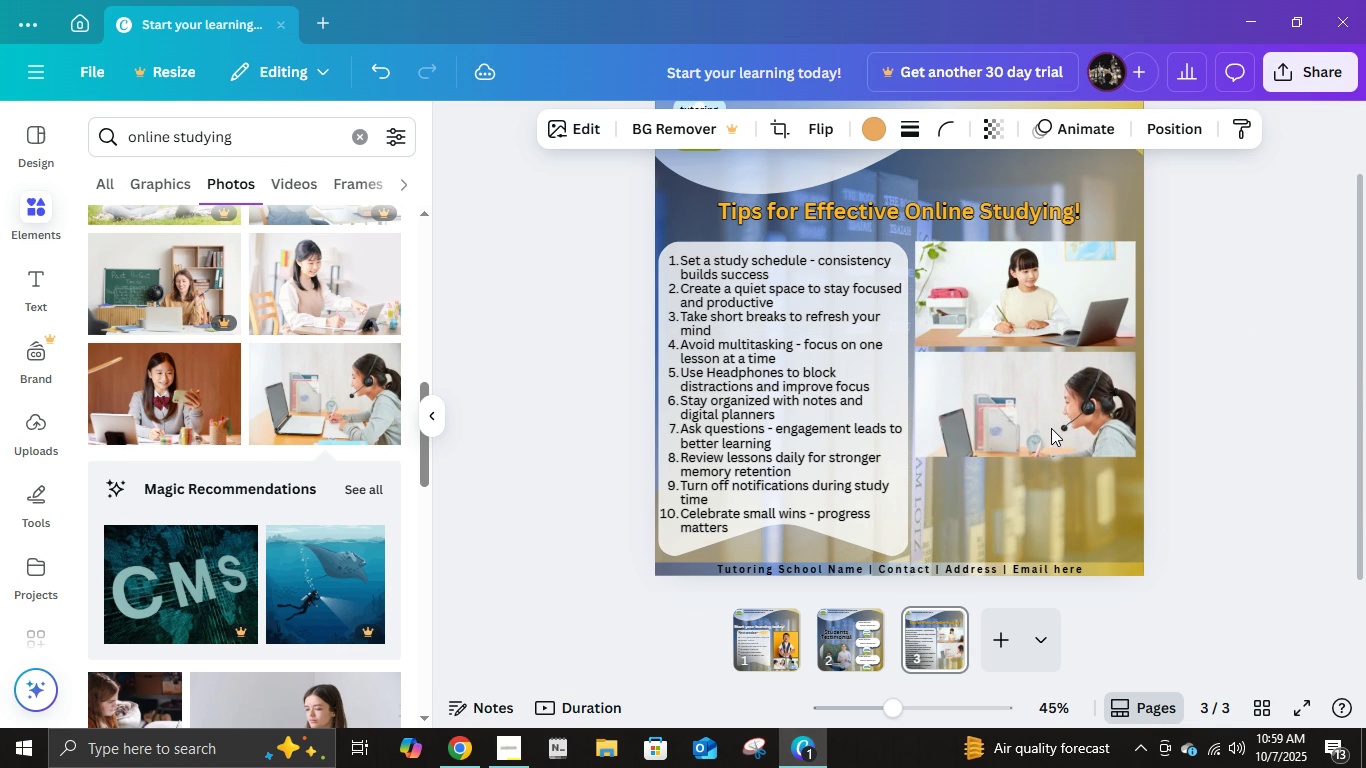 
key(ArrowUp)
 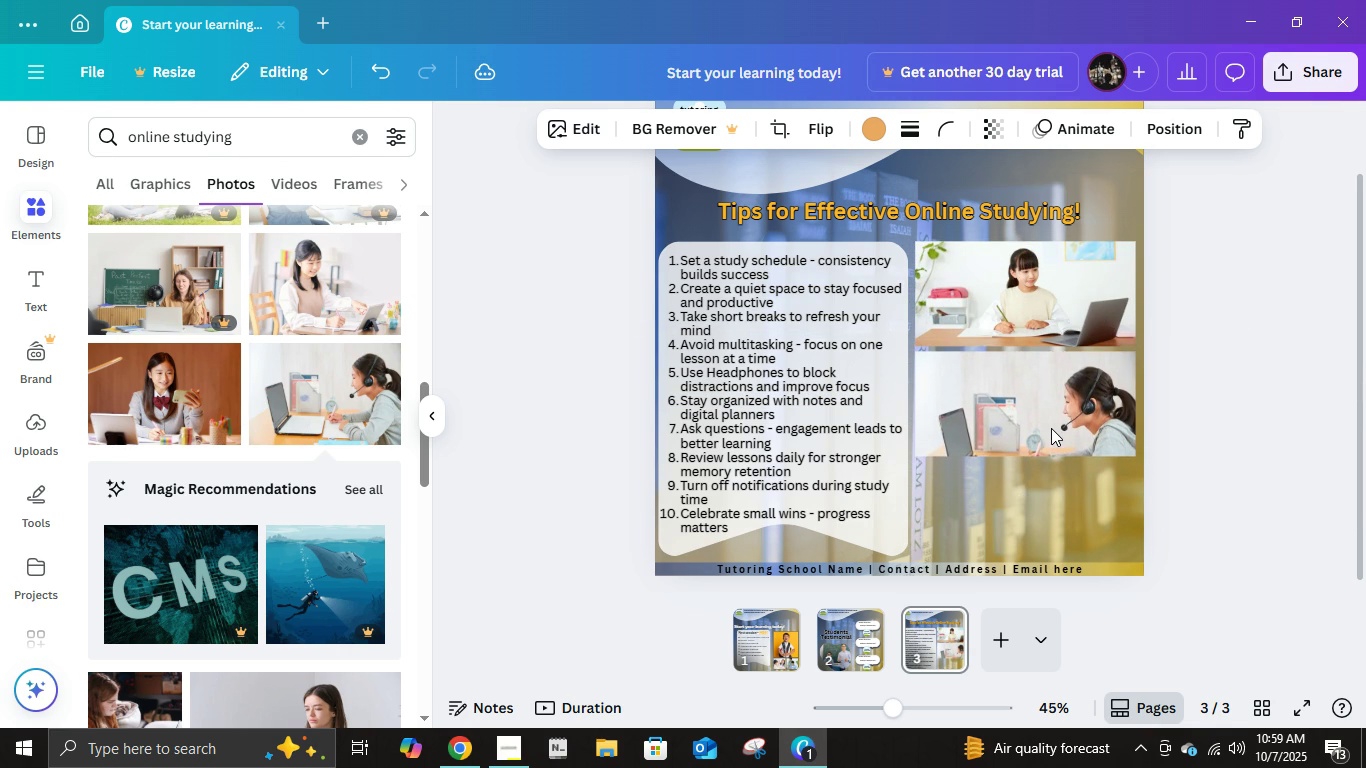 
key(ArrowUp)
 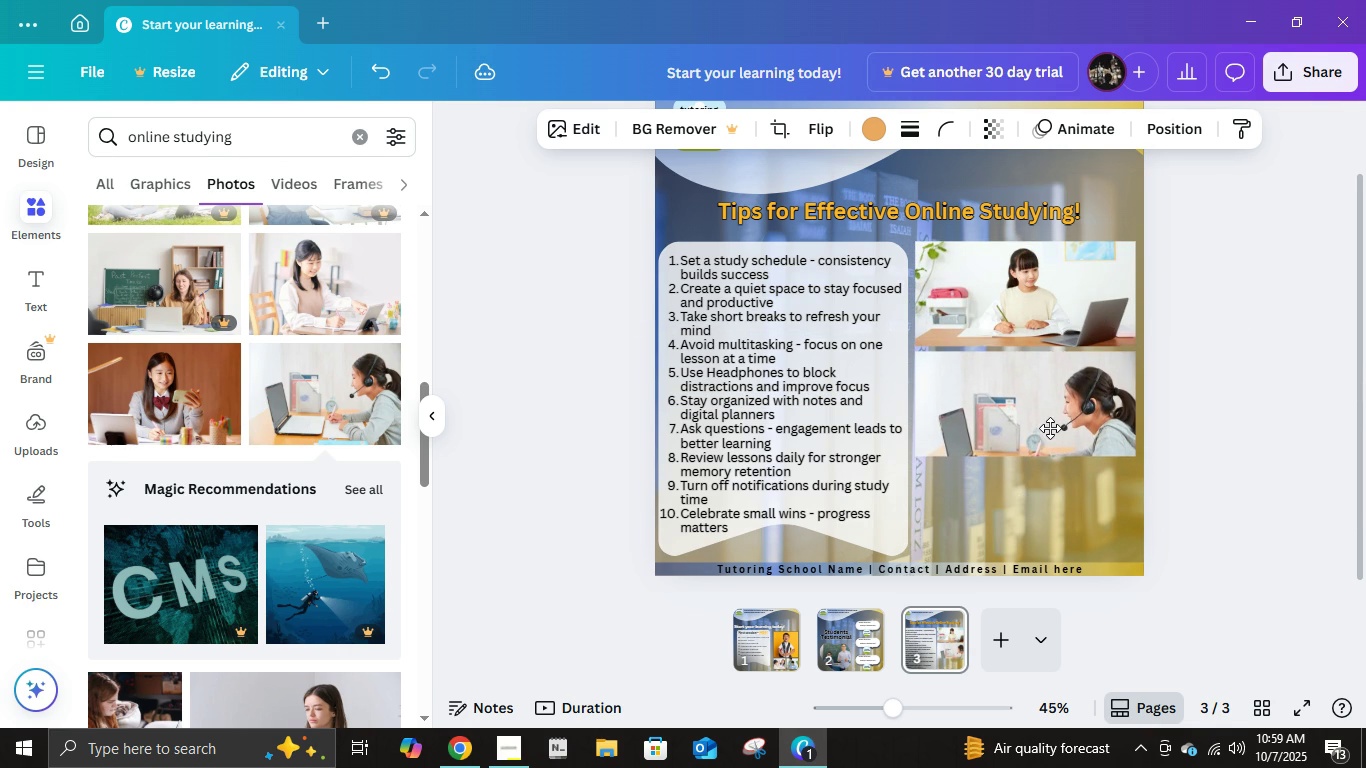 
double_click([1050, 428])